 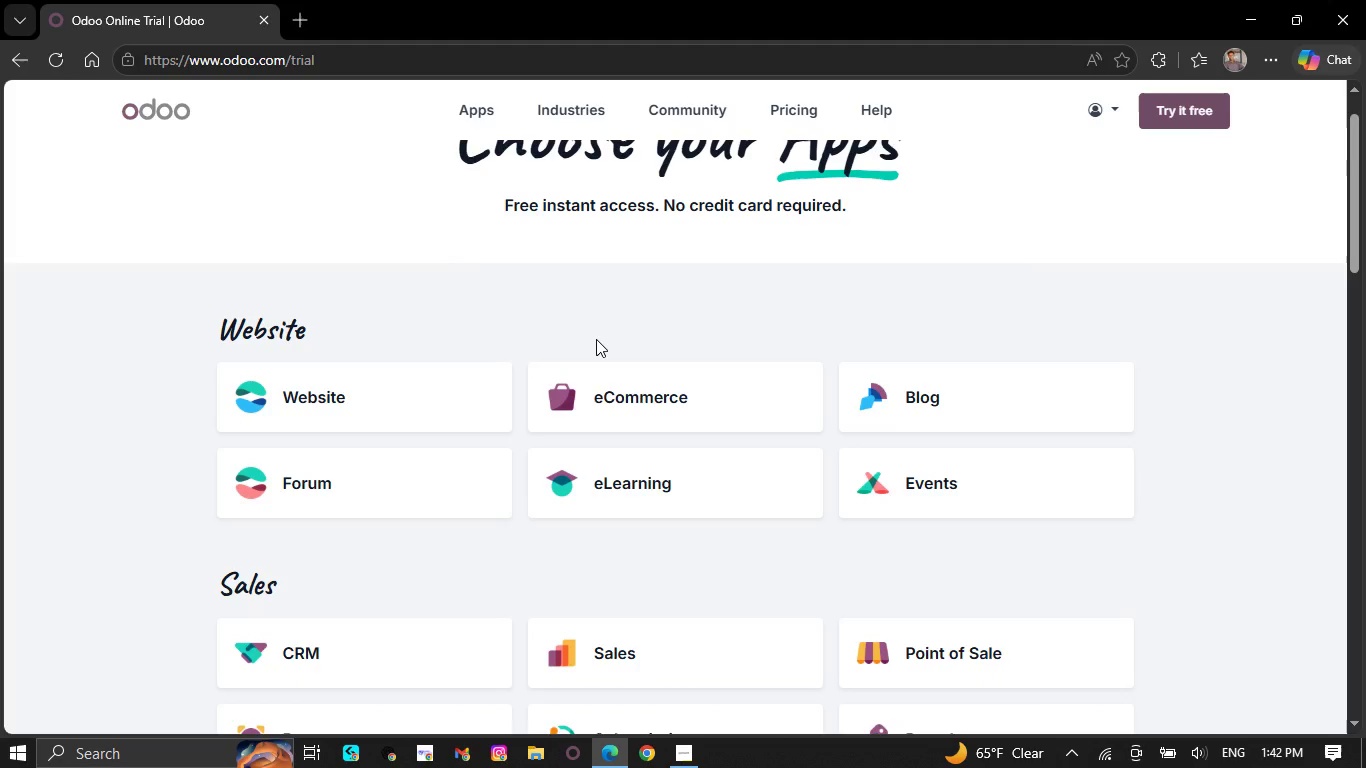 
scroll: coordinate [596, 339], scroll_direction: down, amount: 17.0
 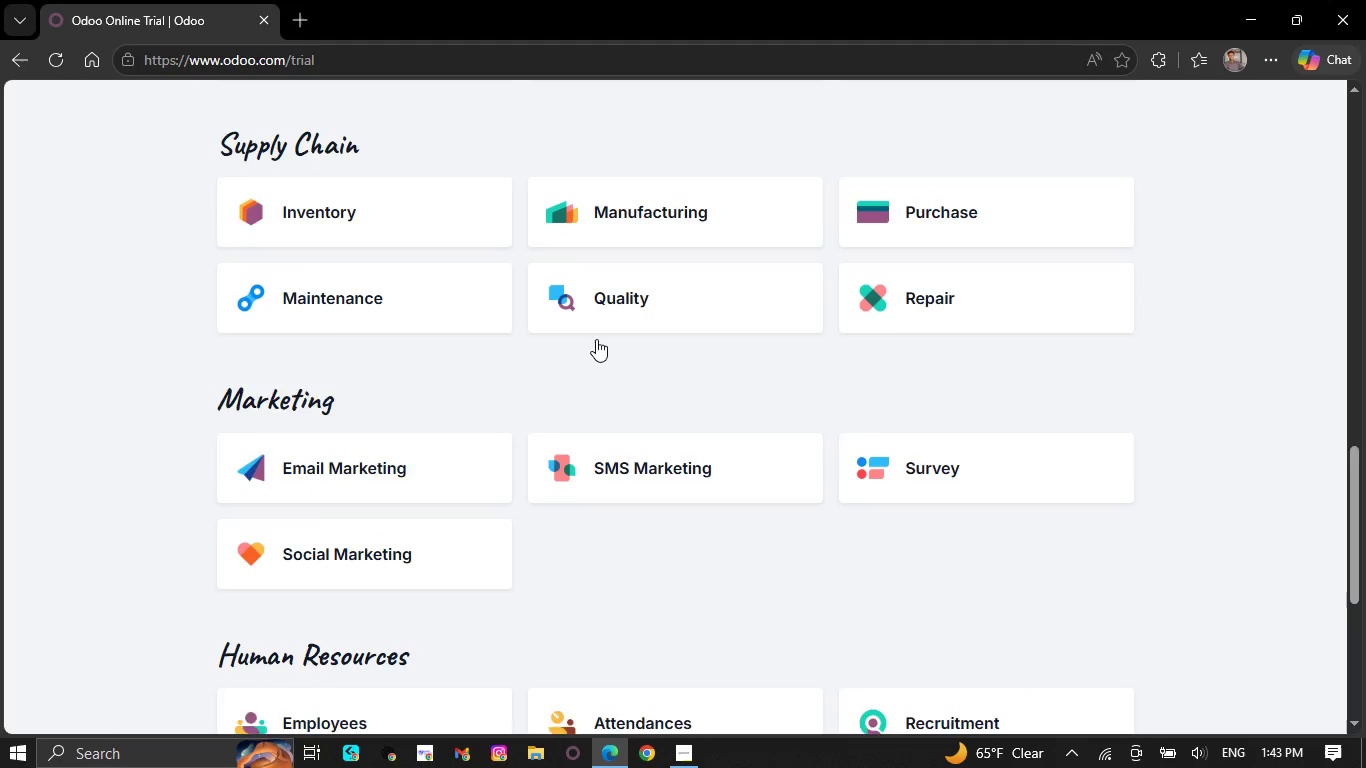 
left_click([447, 323])
 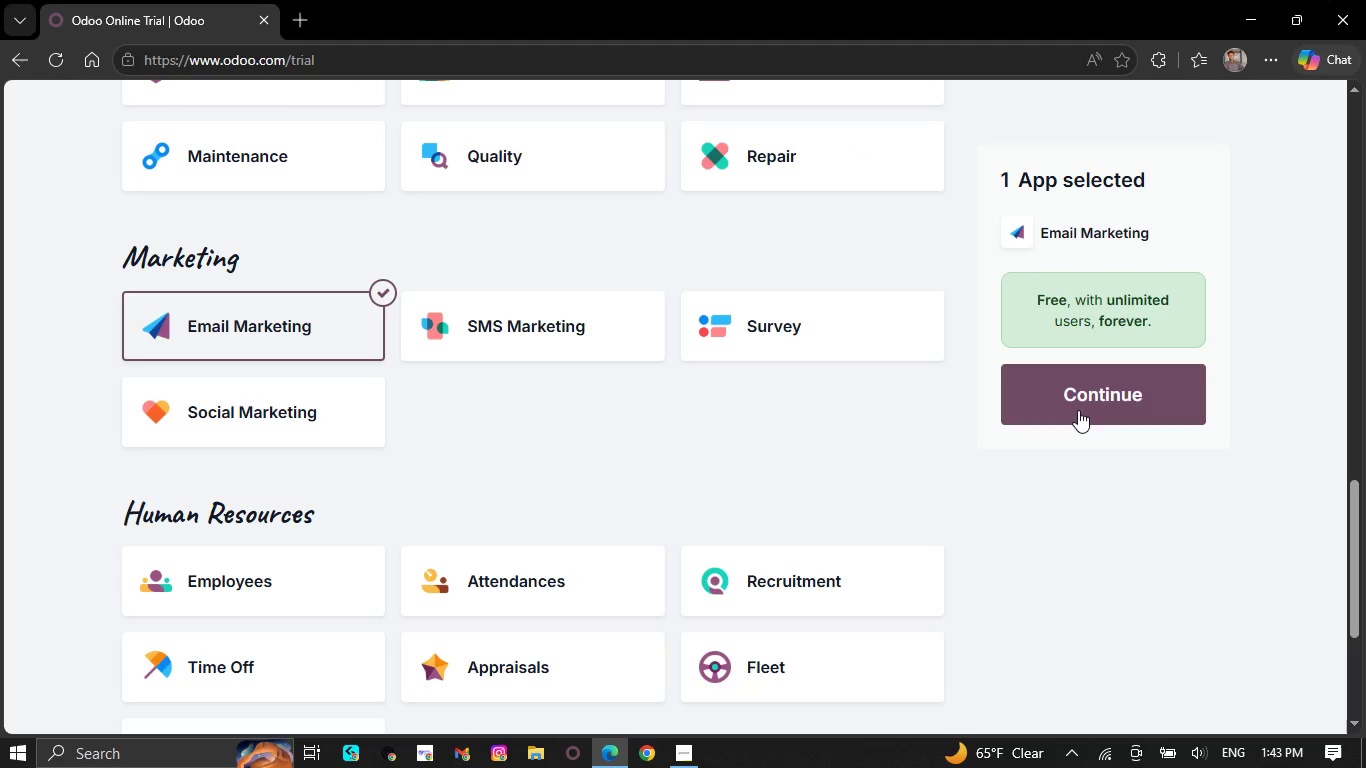 
left_click([1078, 409])
 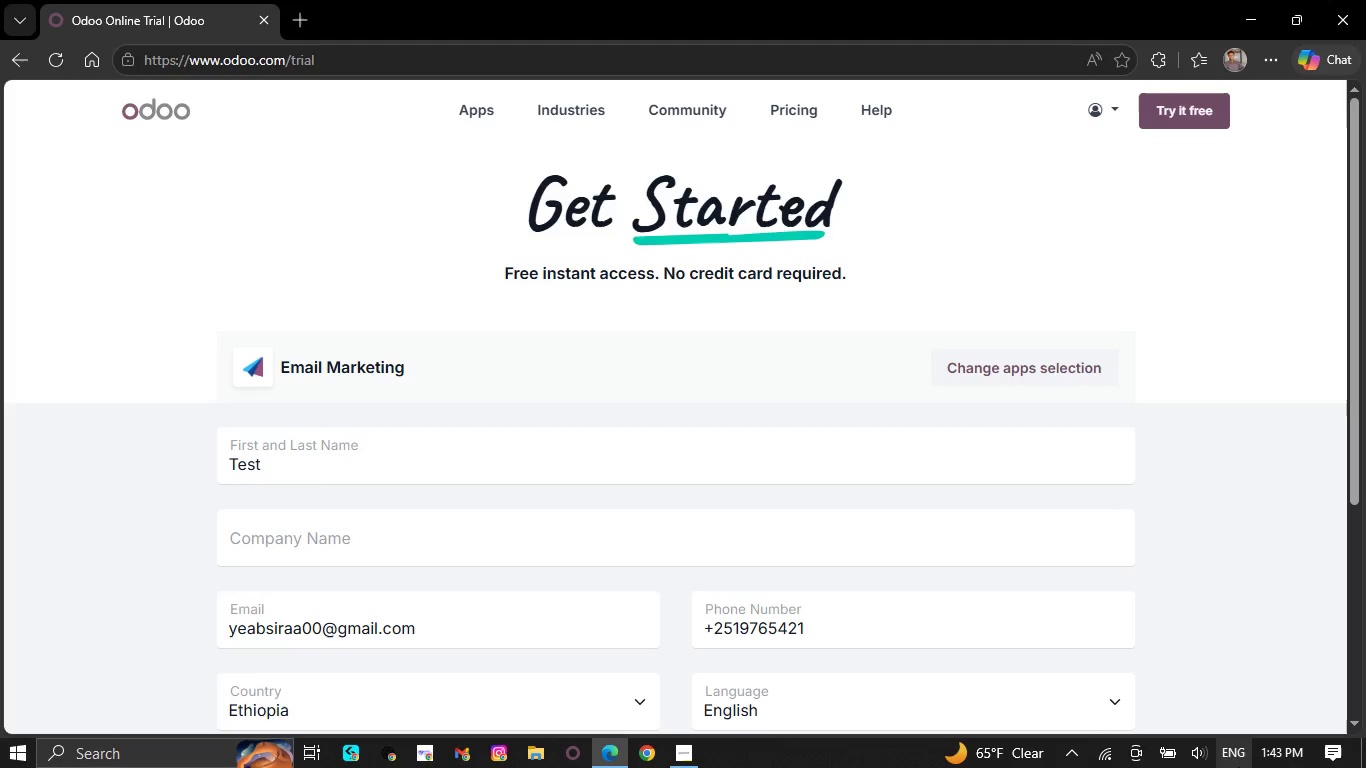 
wait(6.75)
 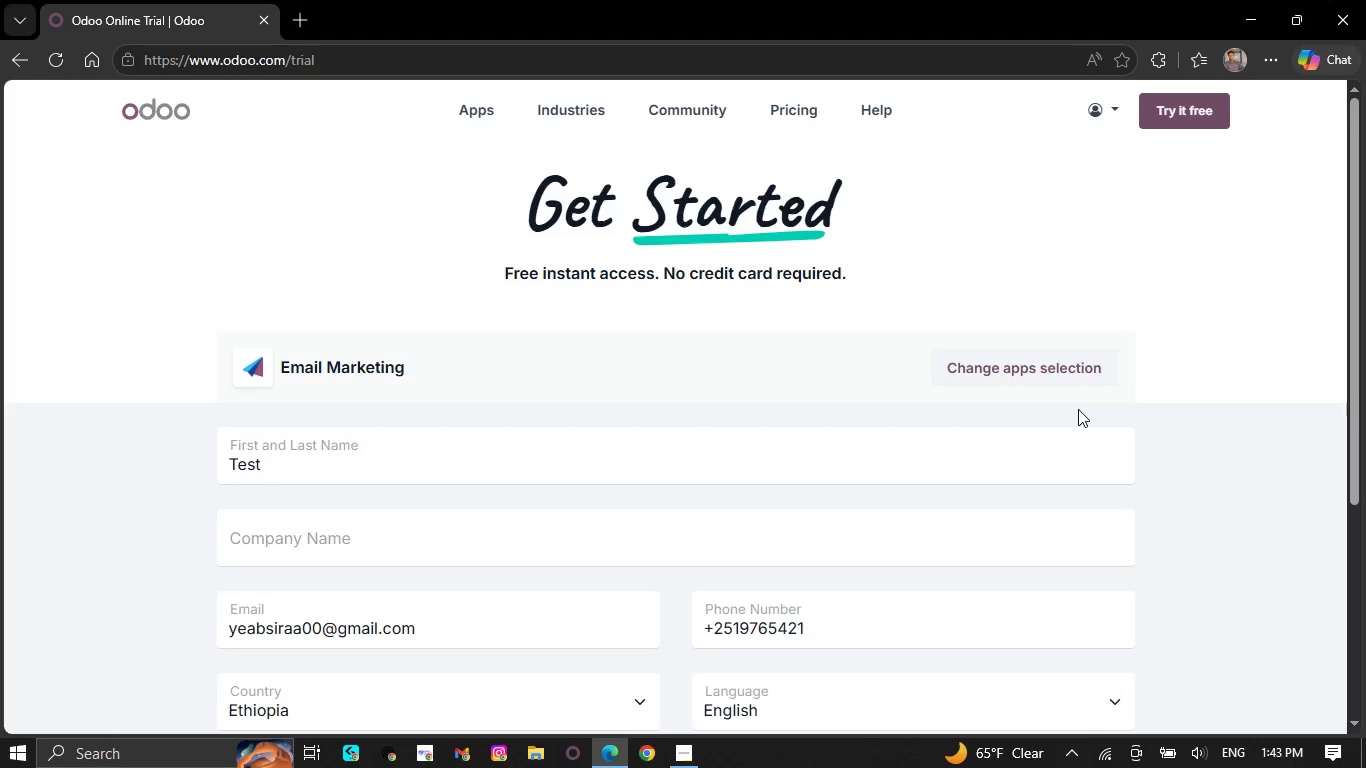 
left_click([682, 754])